 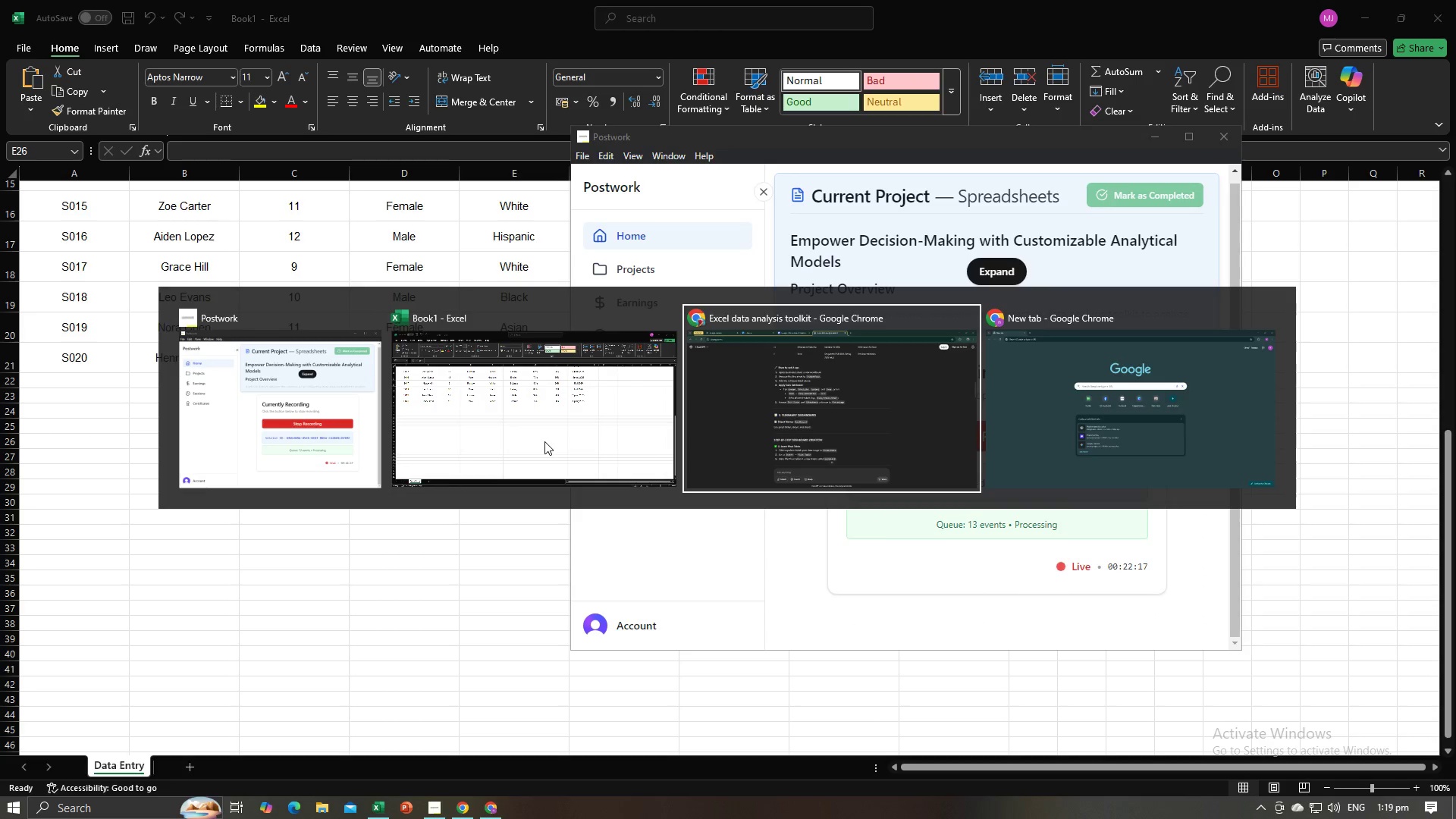 
left_click([845, 475])
 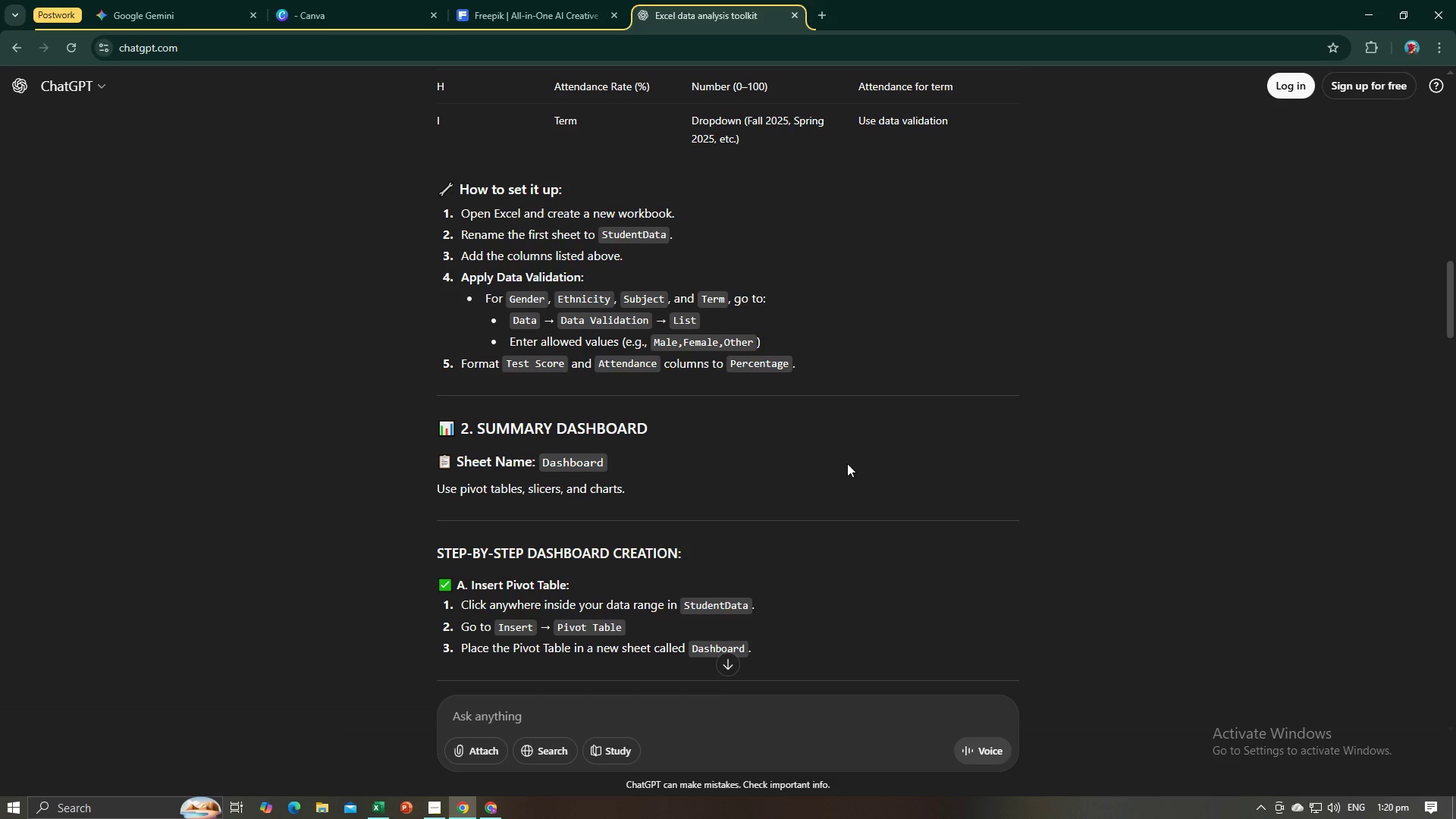 
wait(13.73)
 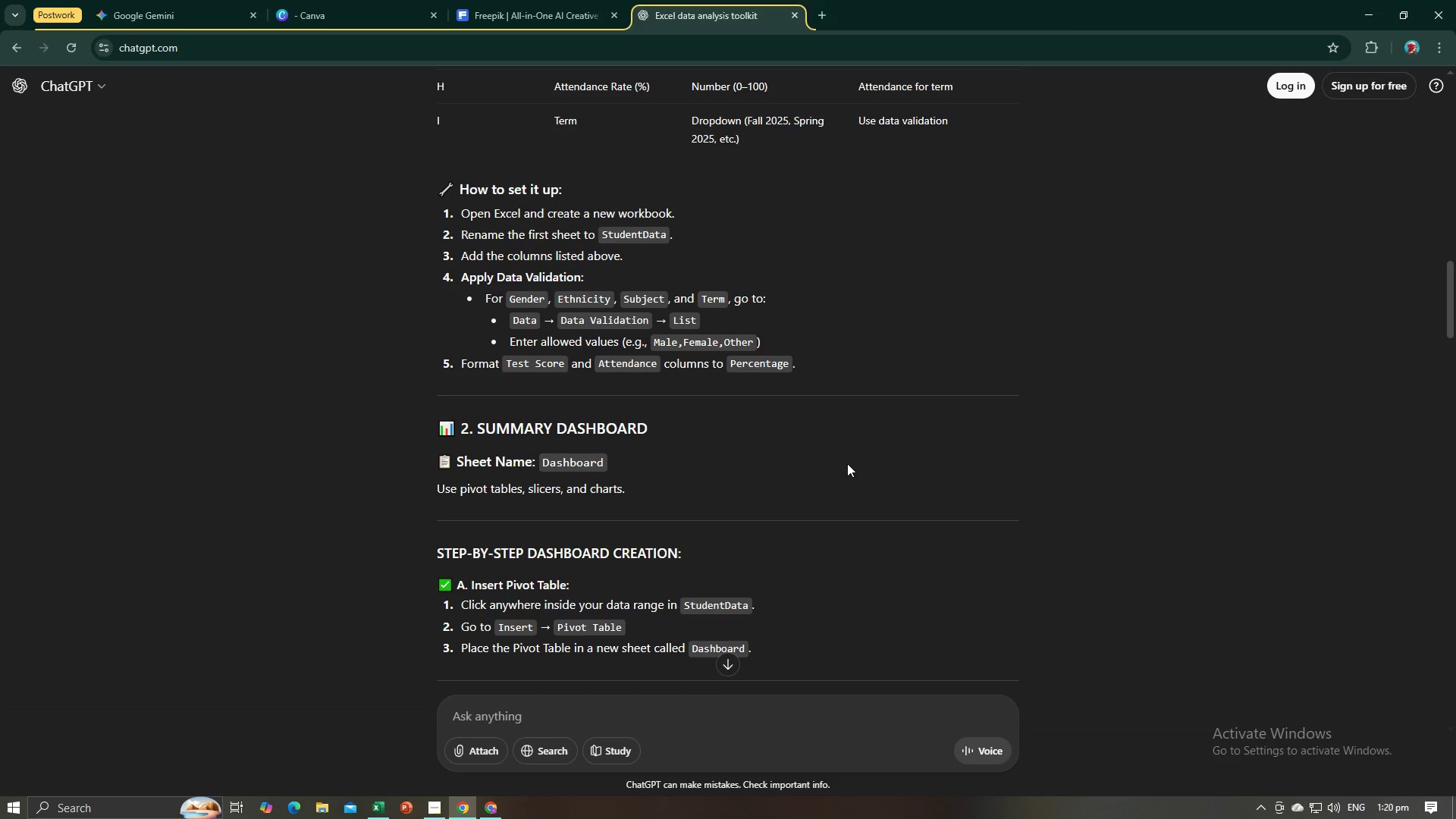 
key(Alt+AltLeft)
 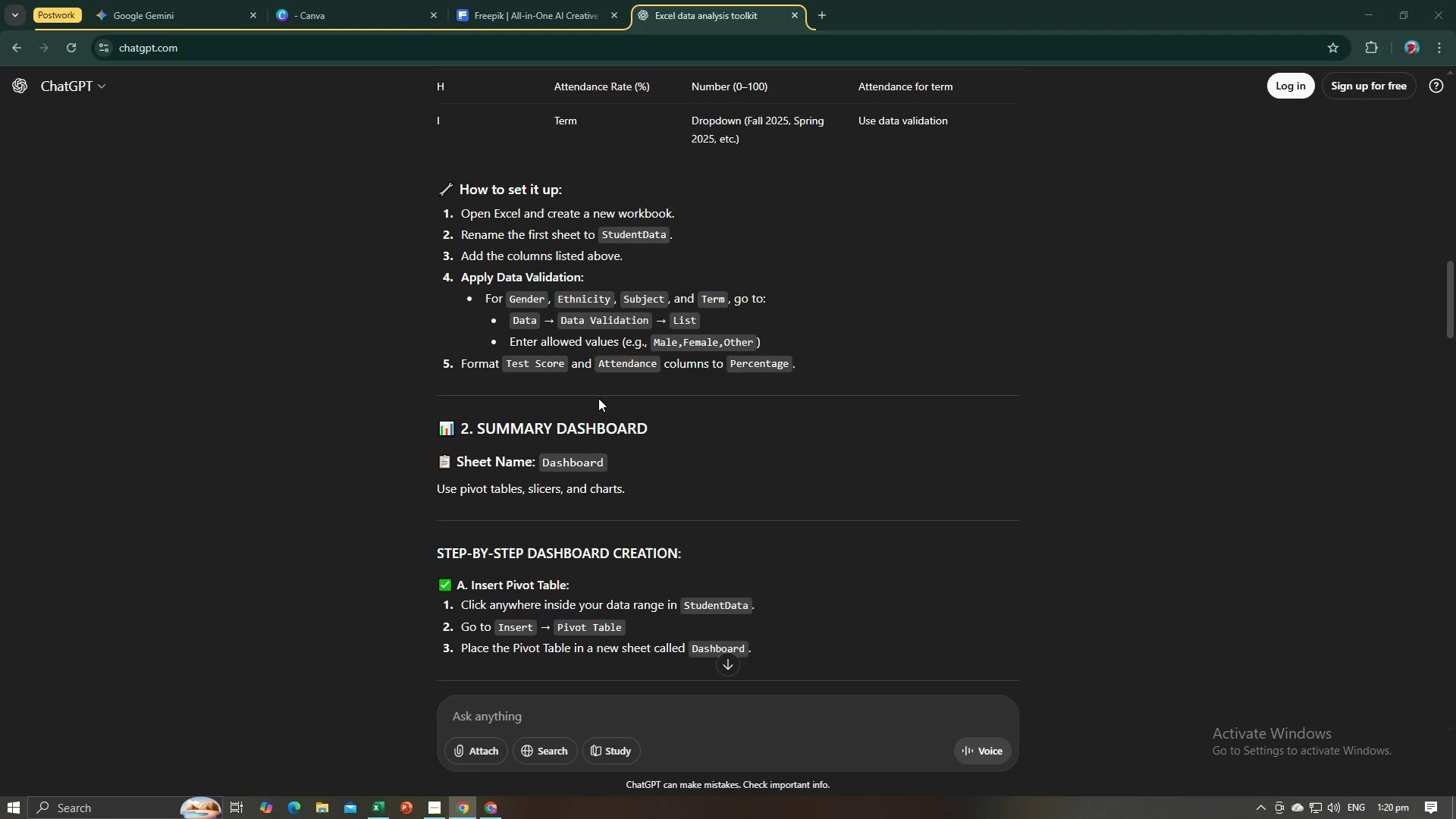 
key(Alt+Tab)